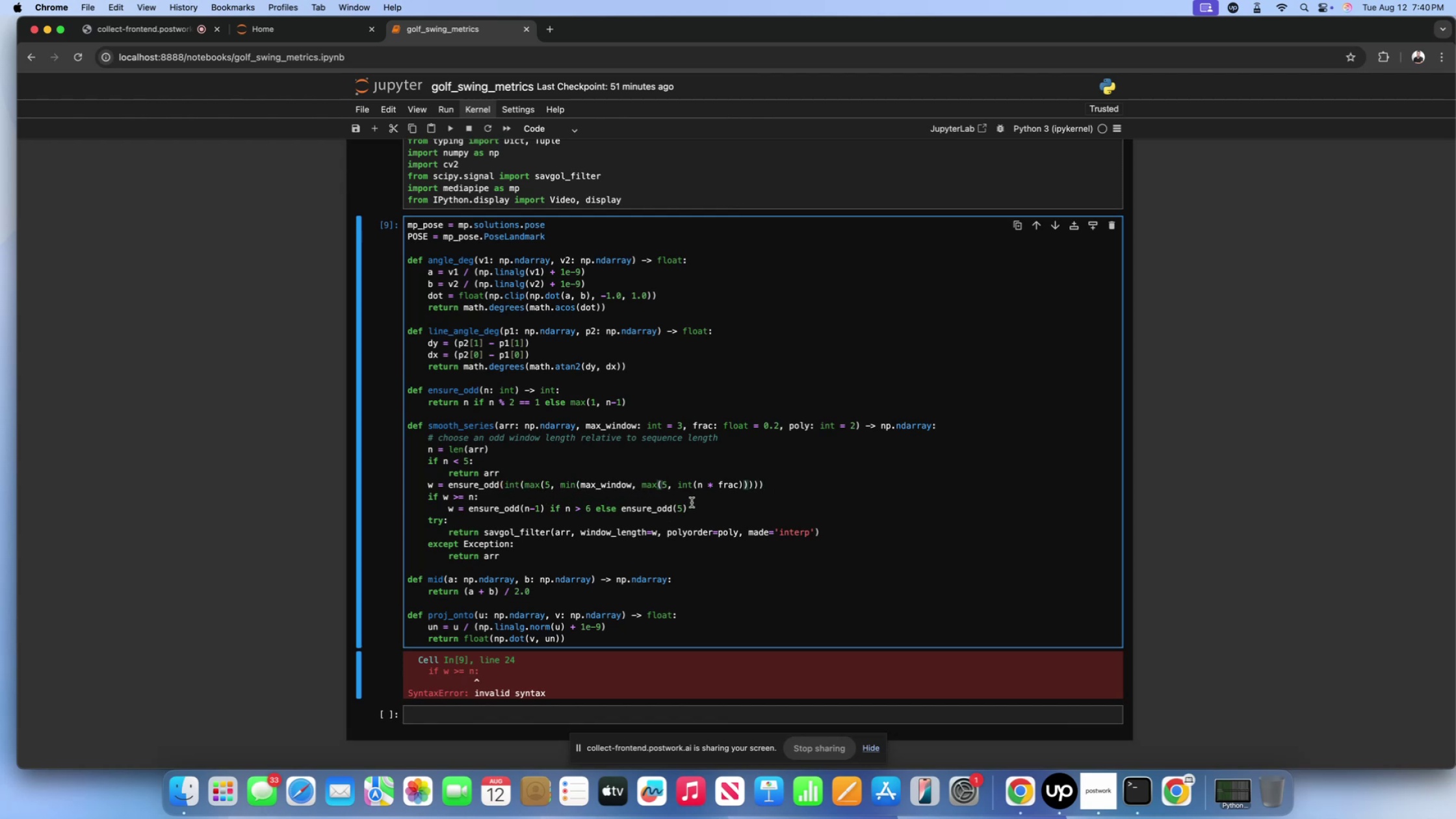 
left_click([692, 491])
 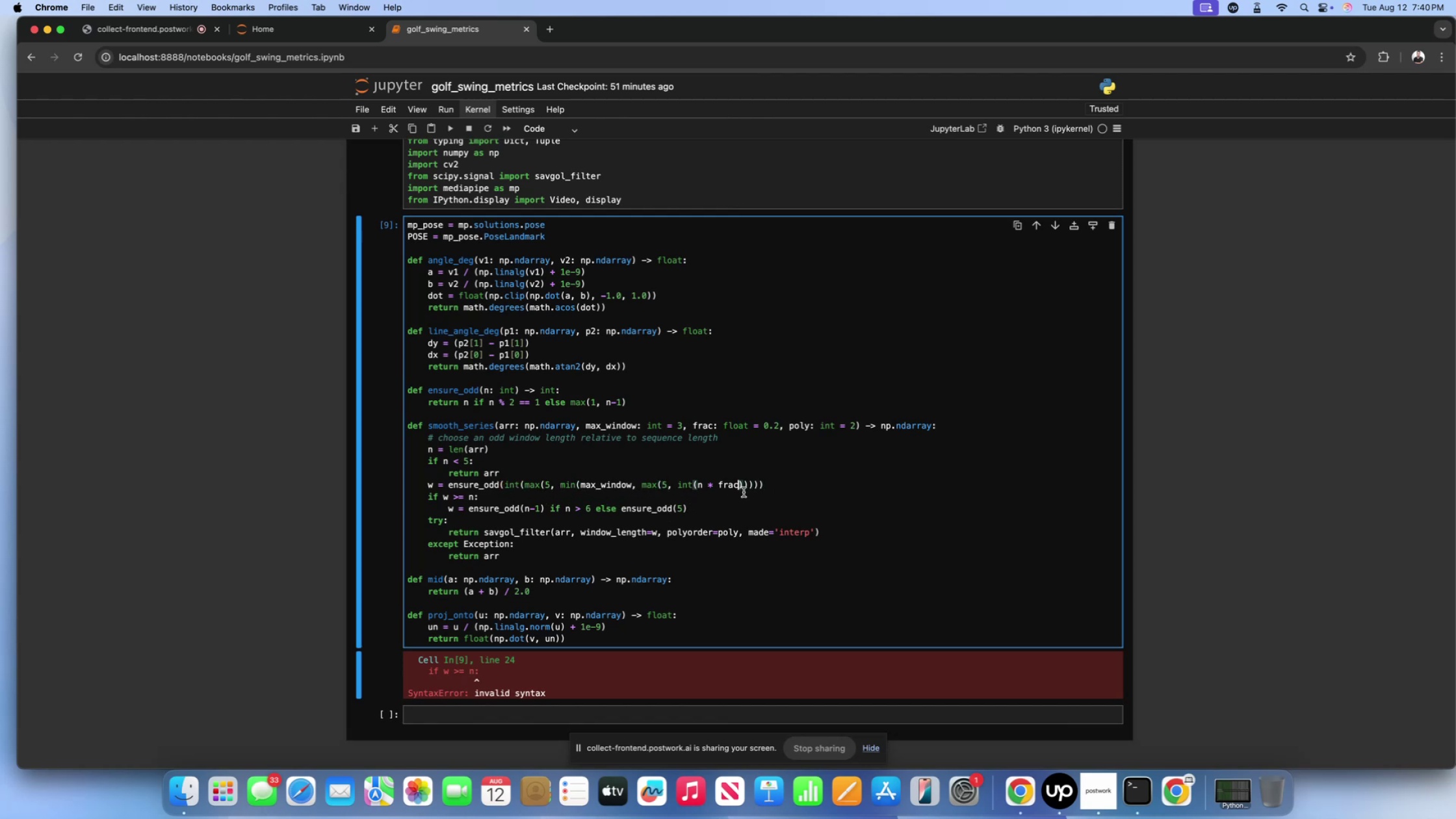 
left_click([744, 488])
 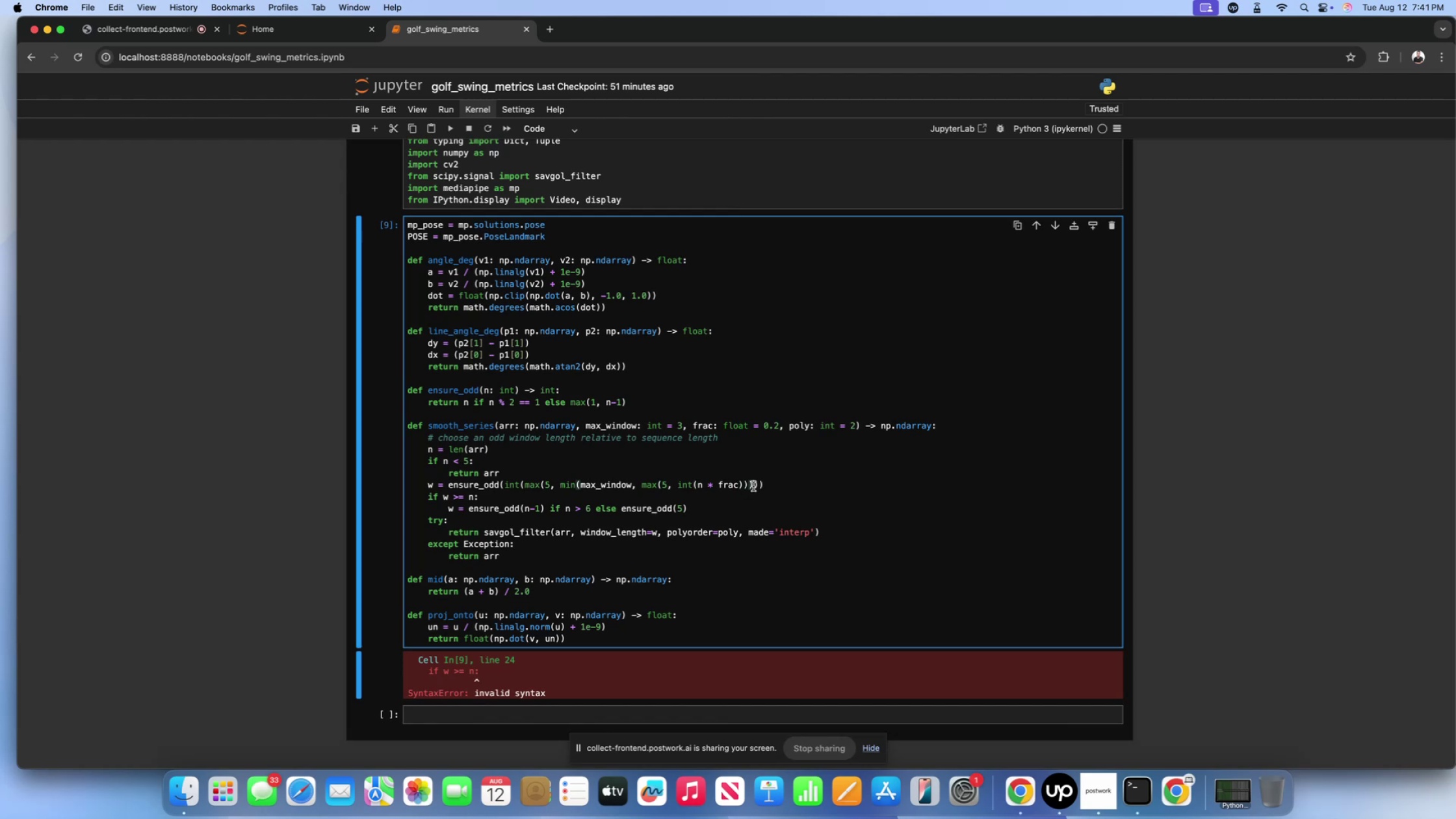 
double_click([760, 488])
 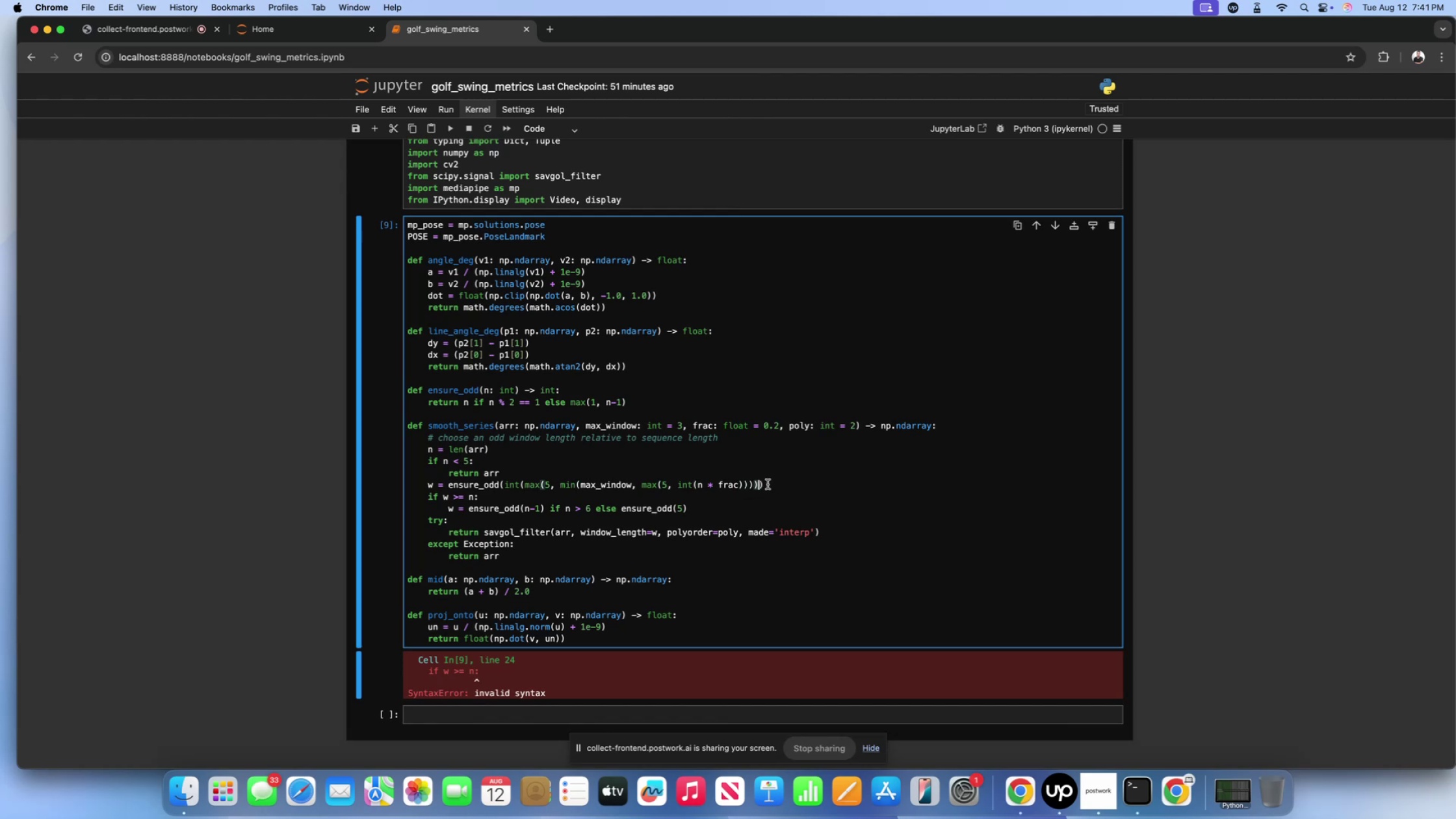 
triple_click([768, 484])
 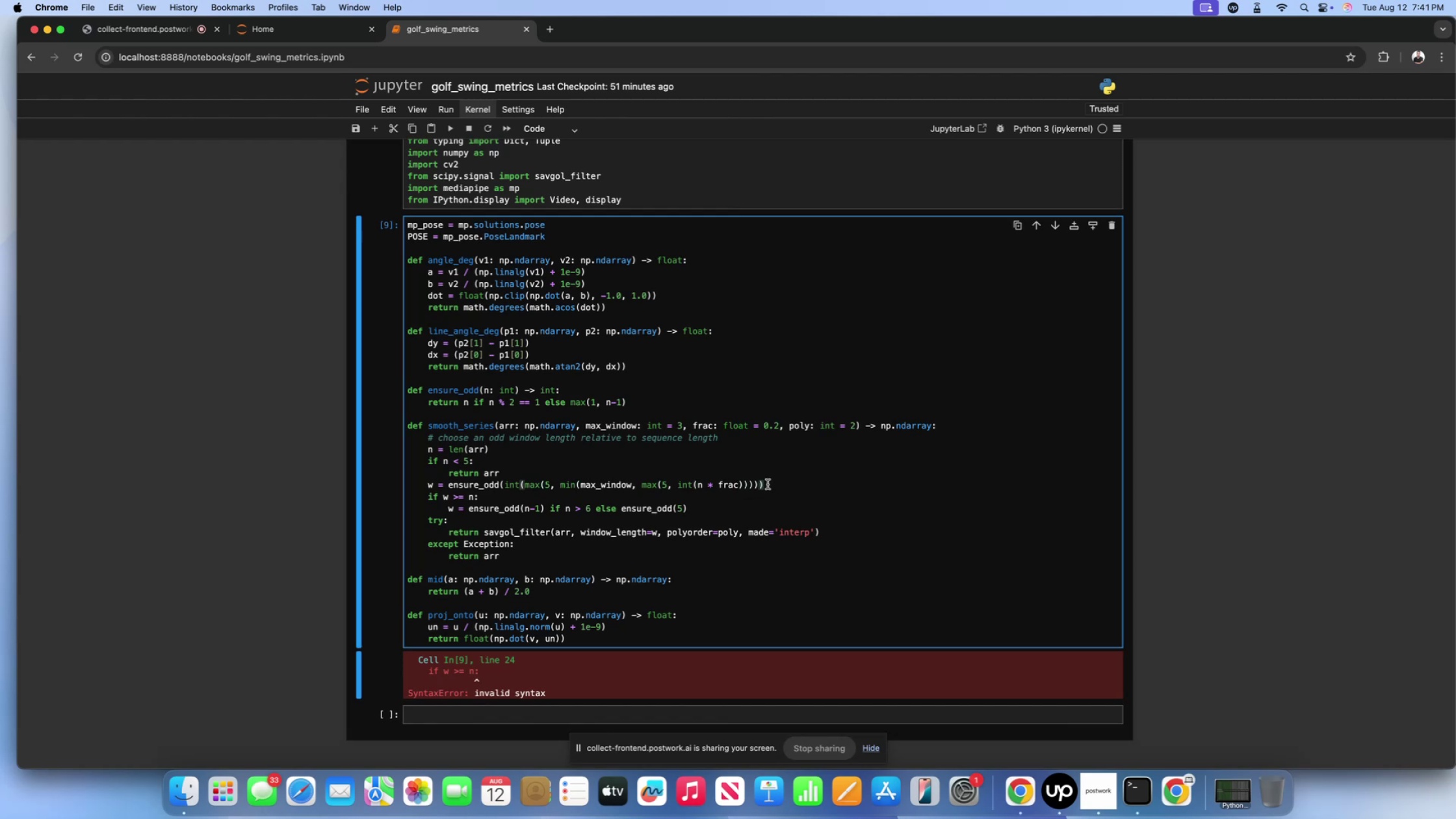 
key(Shift+0)
 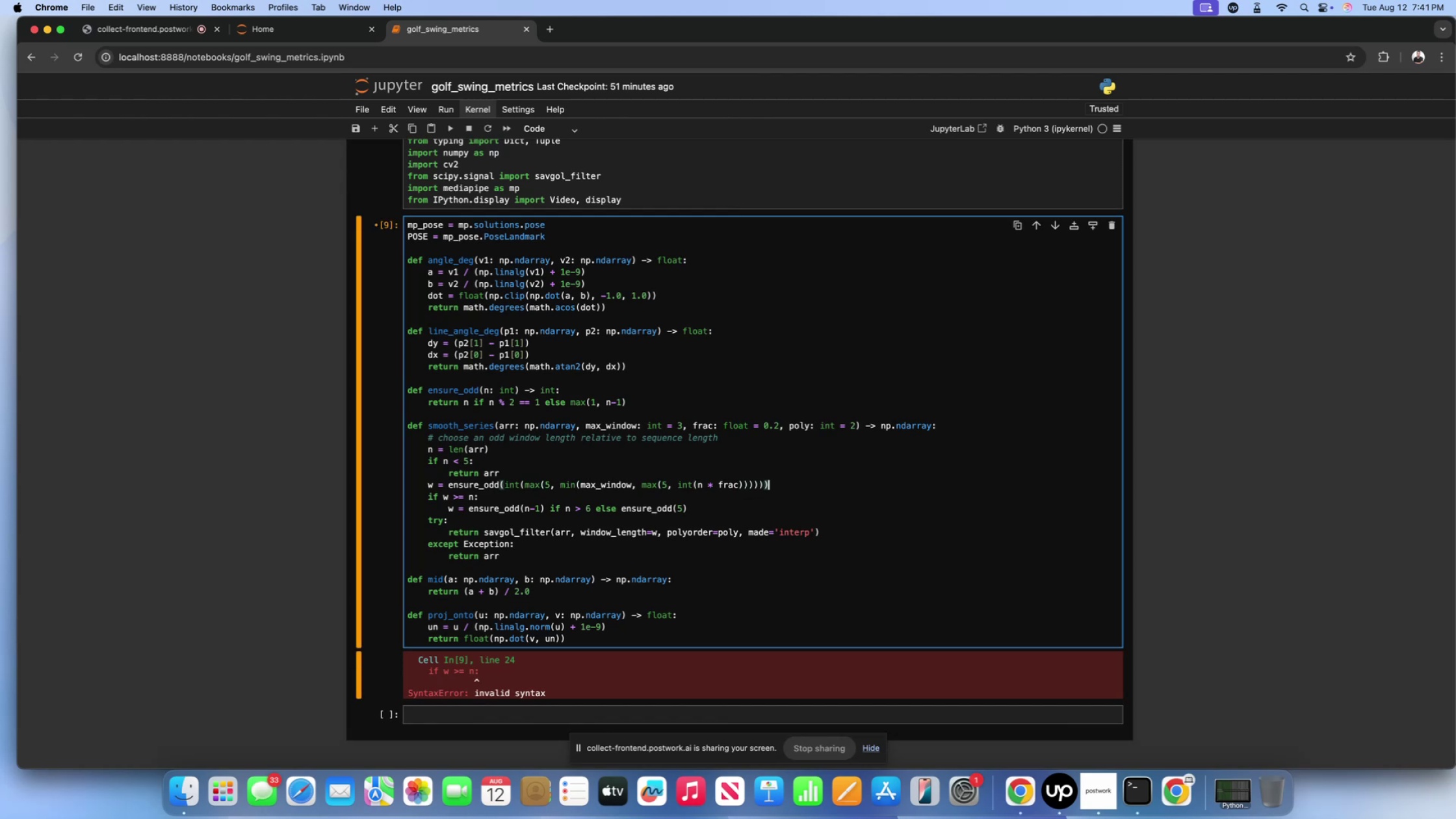 
key(Shift+Enter)
 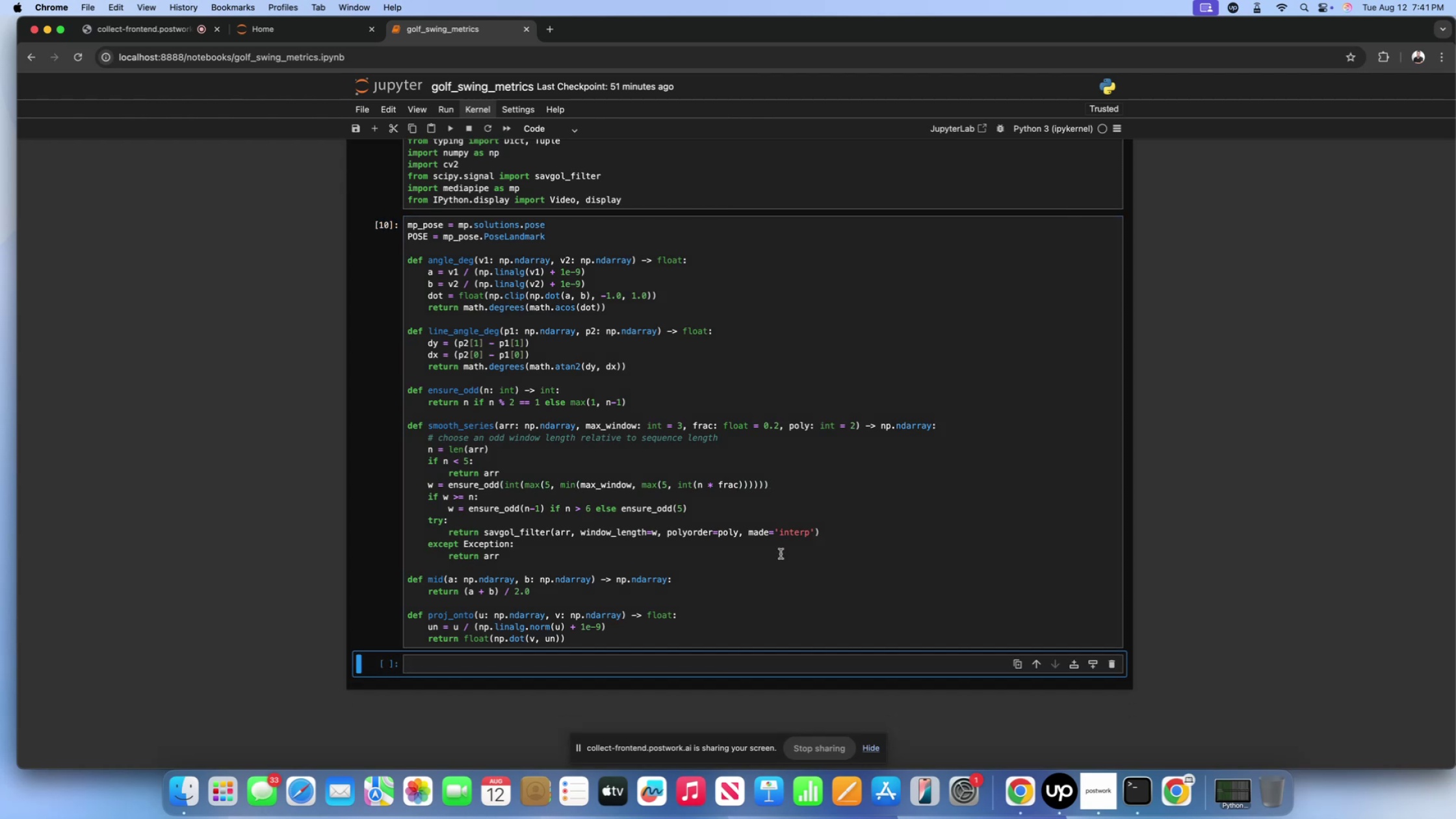 
left_click([754, 597])
 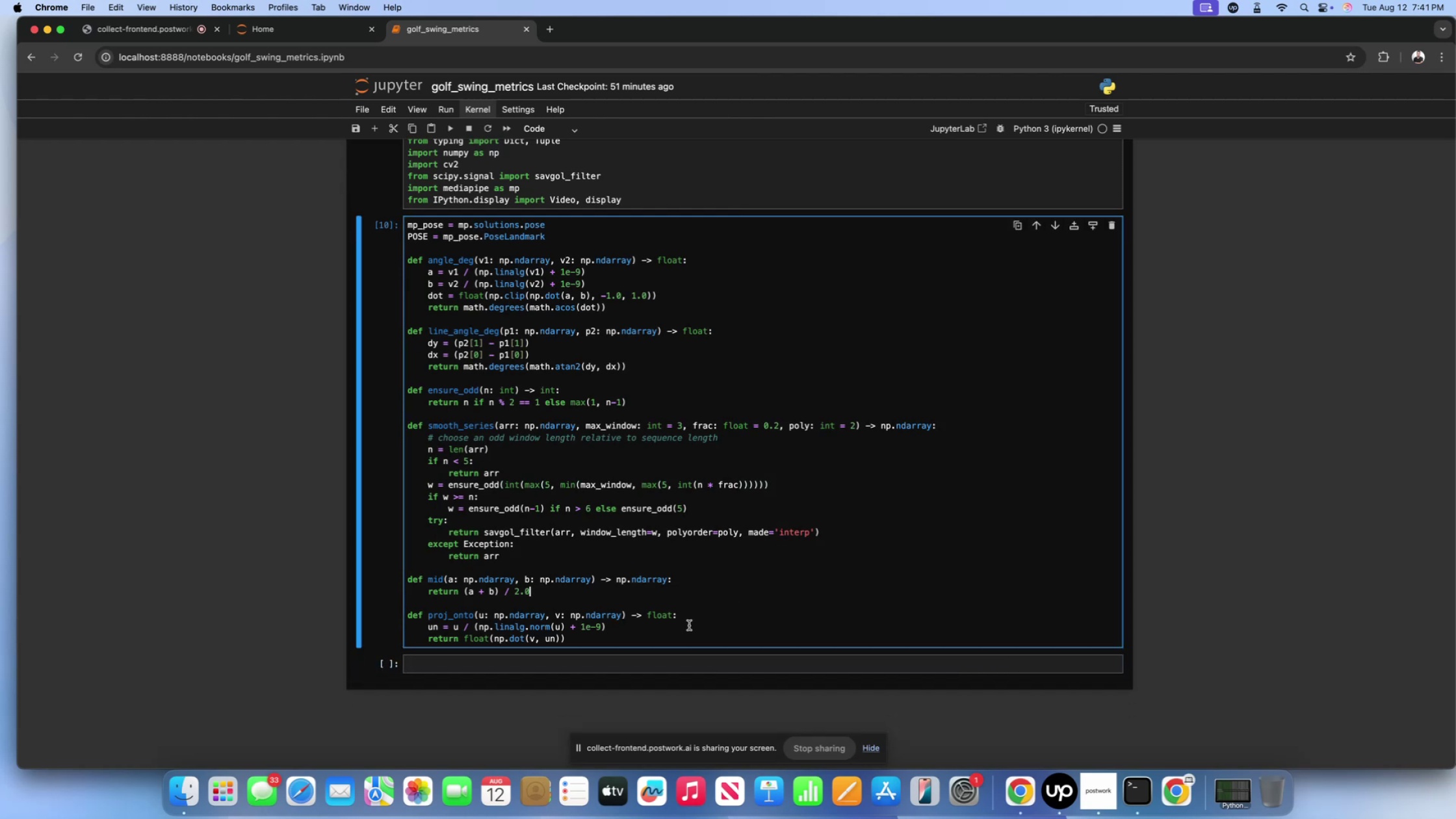 
left_click([689, 625])
 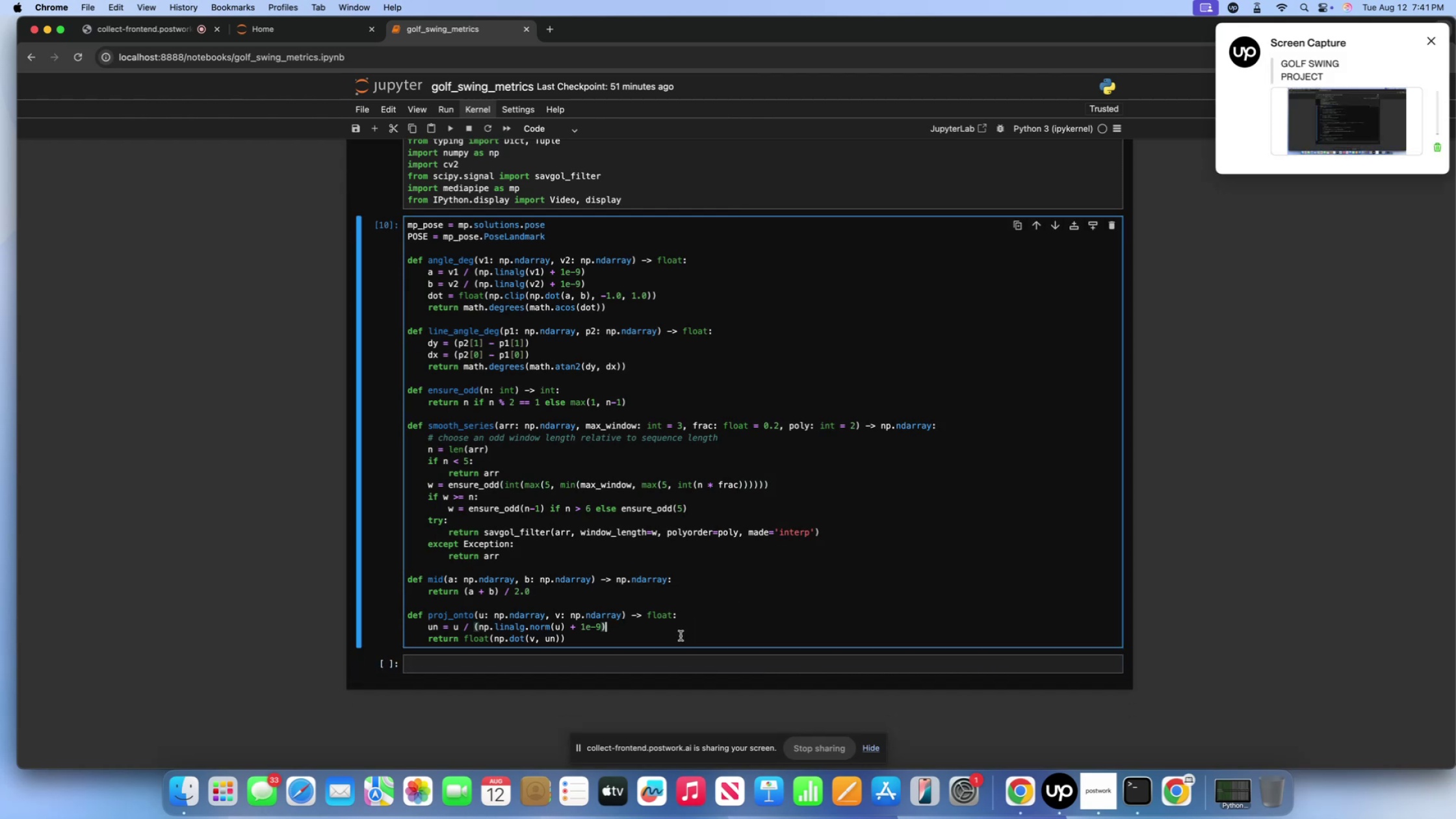 